 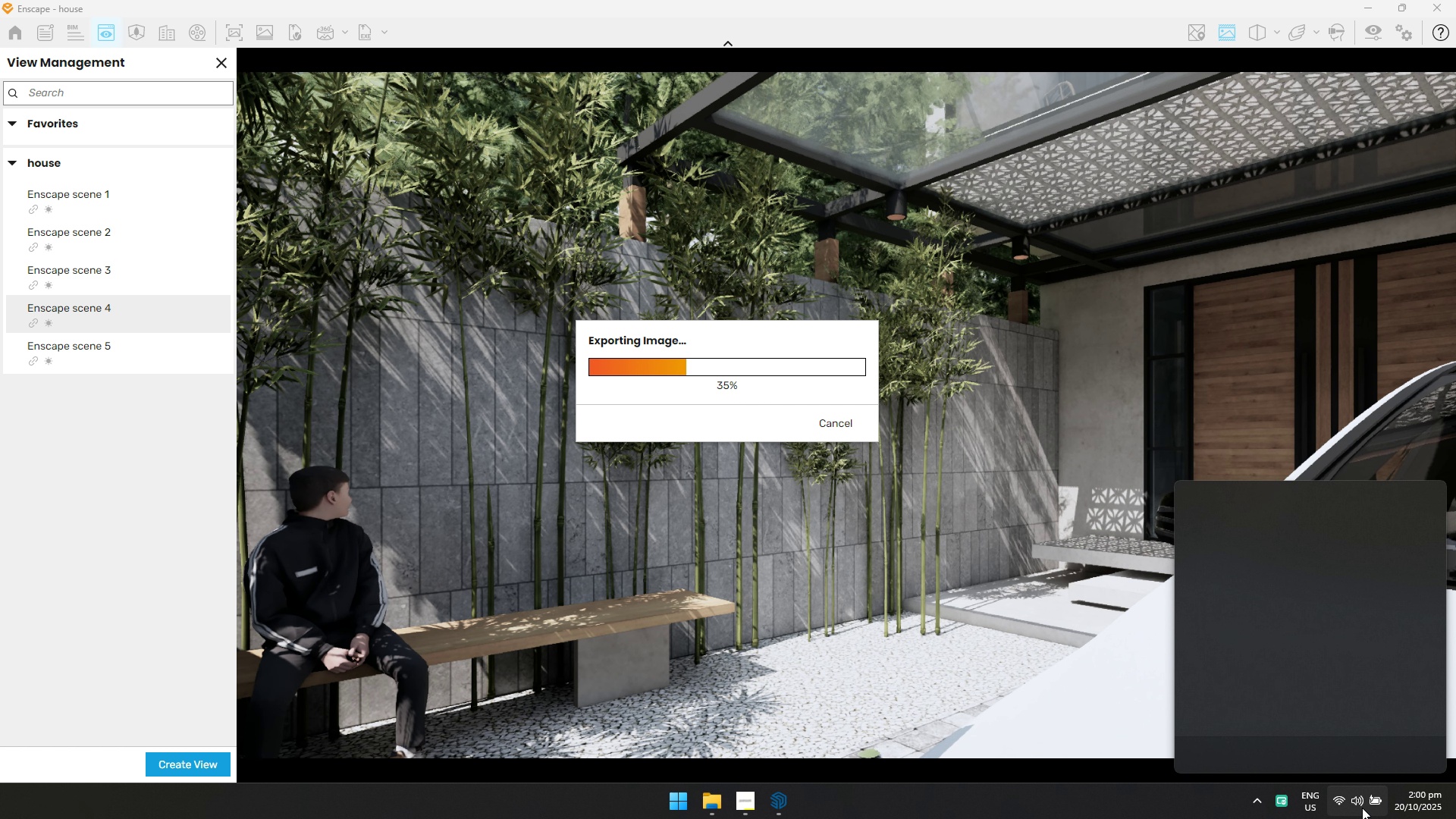 
left_click([1158, 811])
 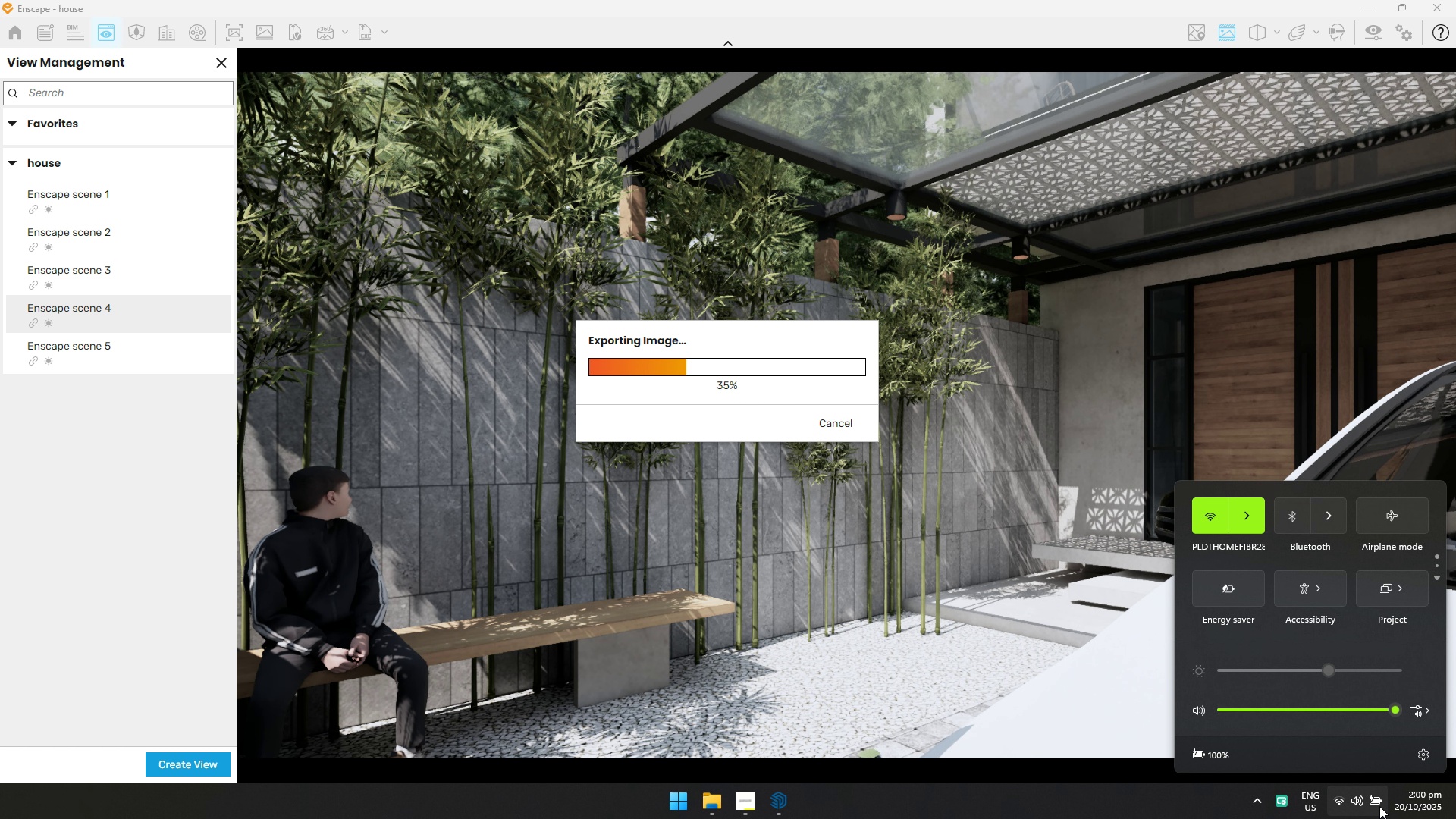 
double_click([1377, 805])
 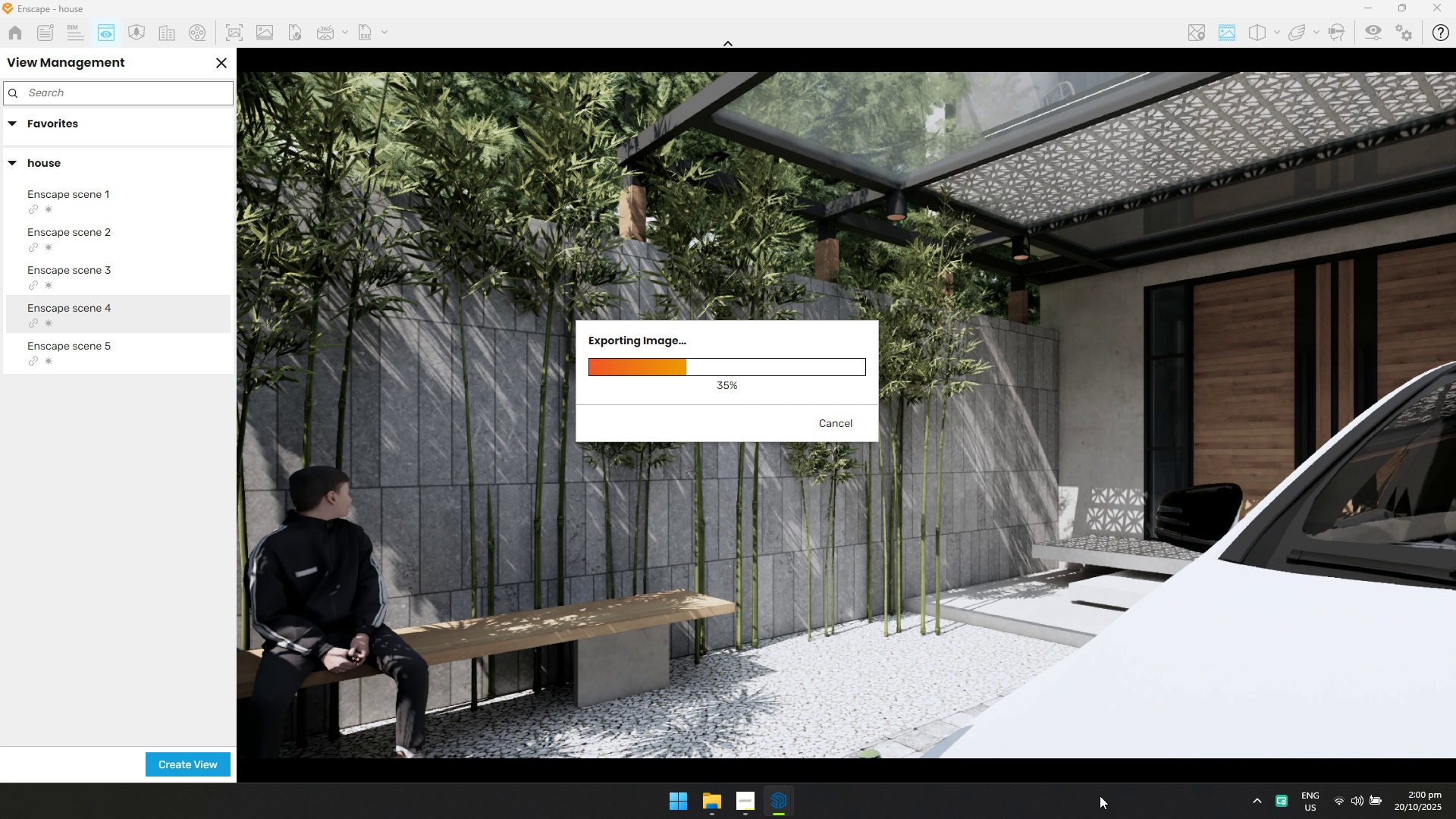 
triple_click([1100, 795])
 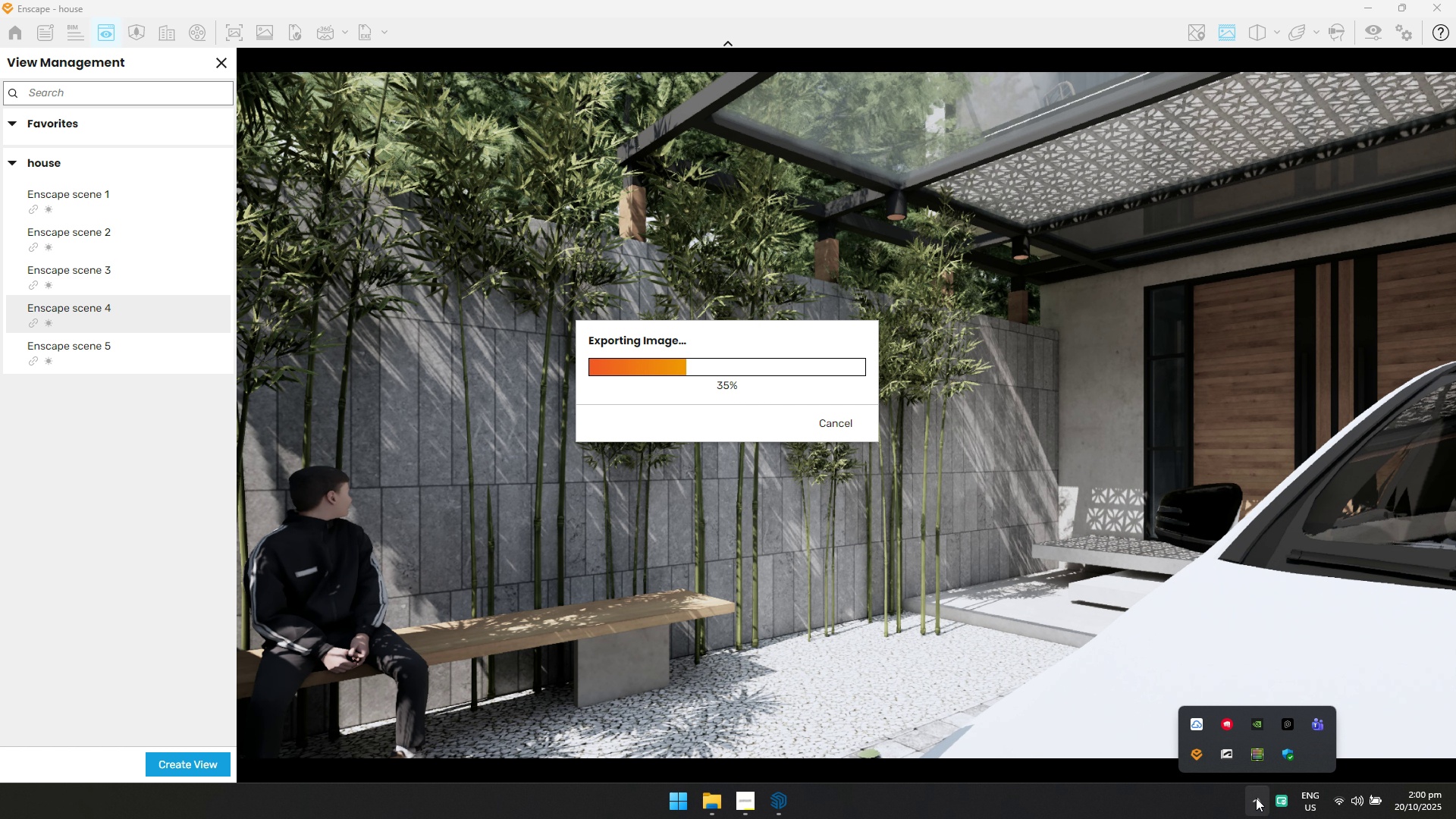 
double_click([1256, 798])
 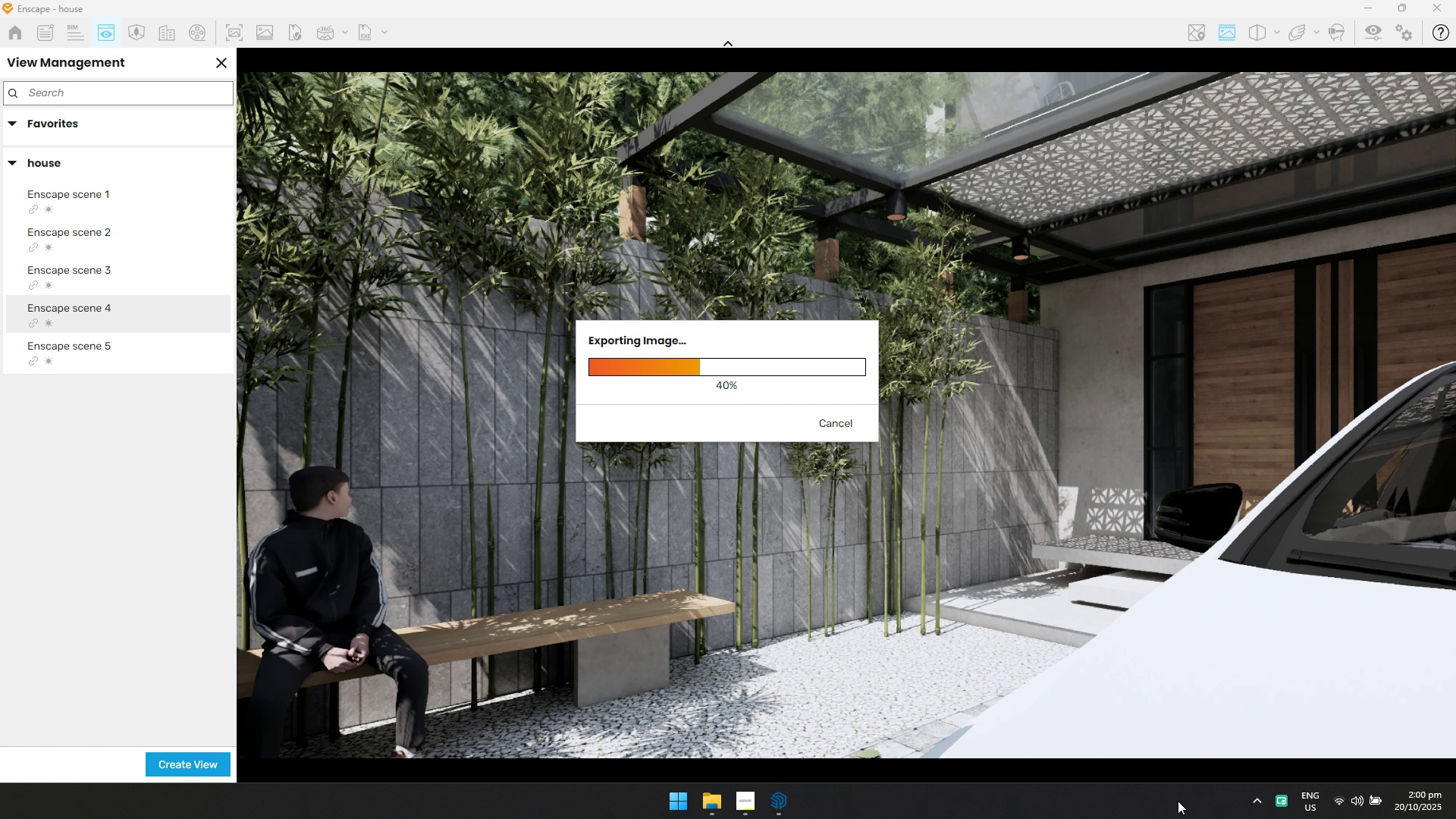 
triple_click([1178, 801])